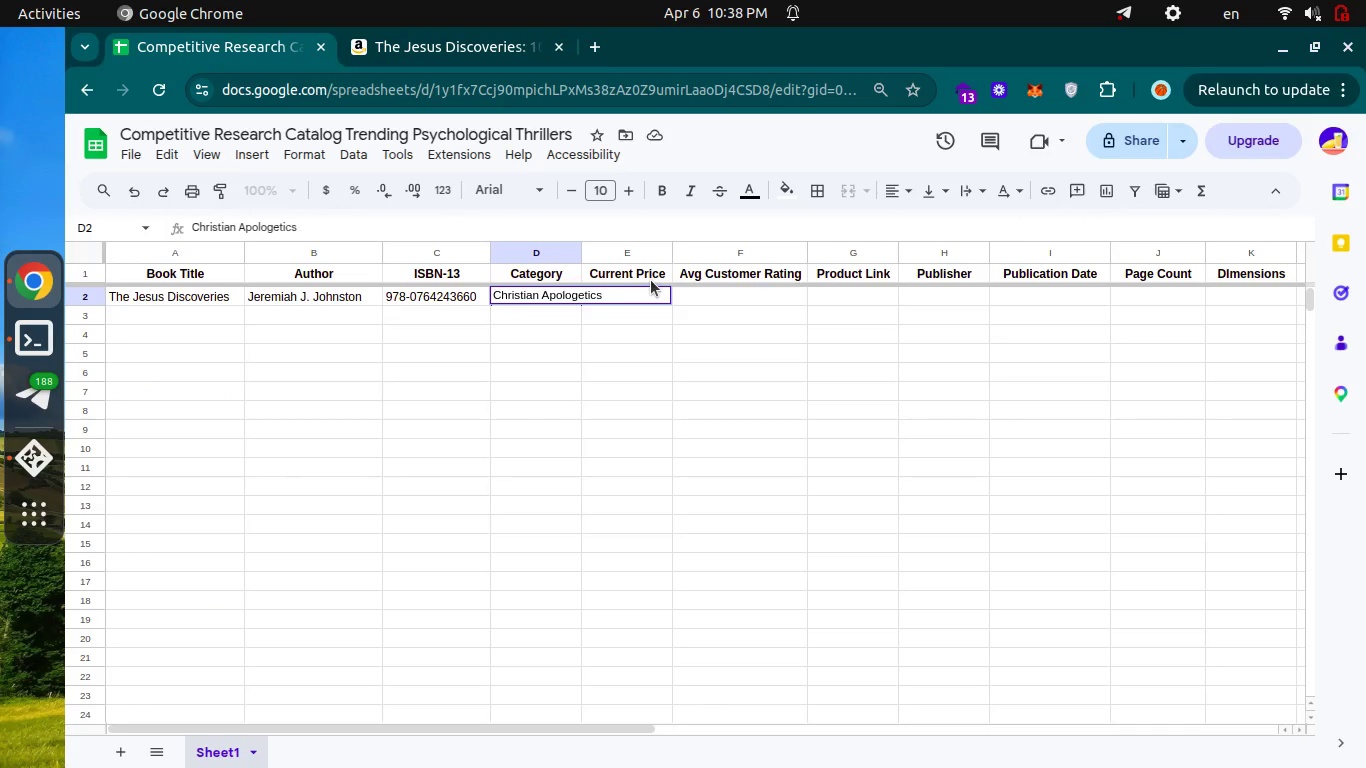 
key(Backspace)
 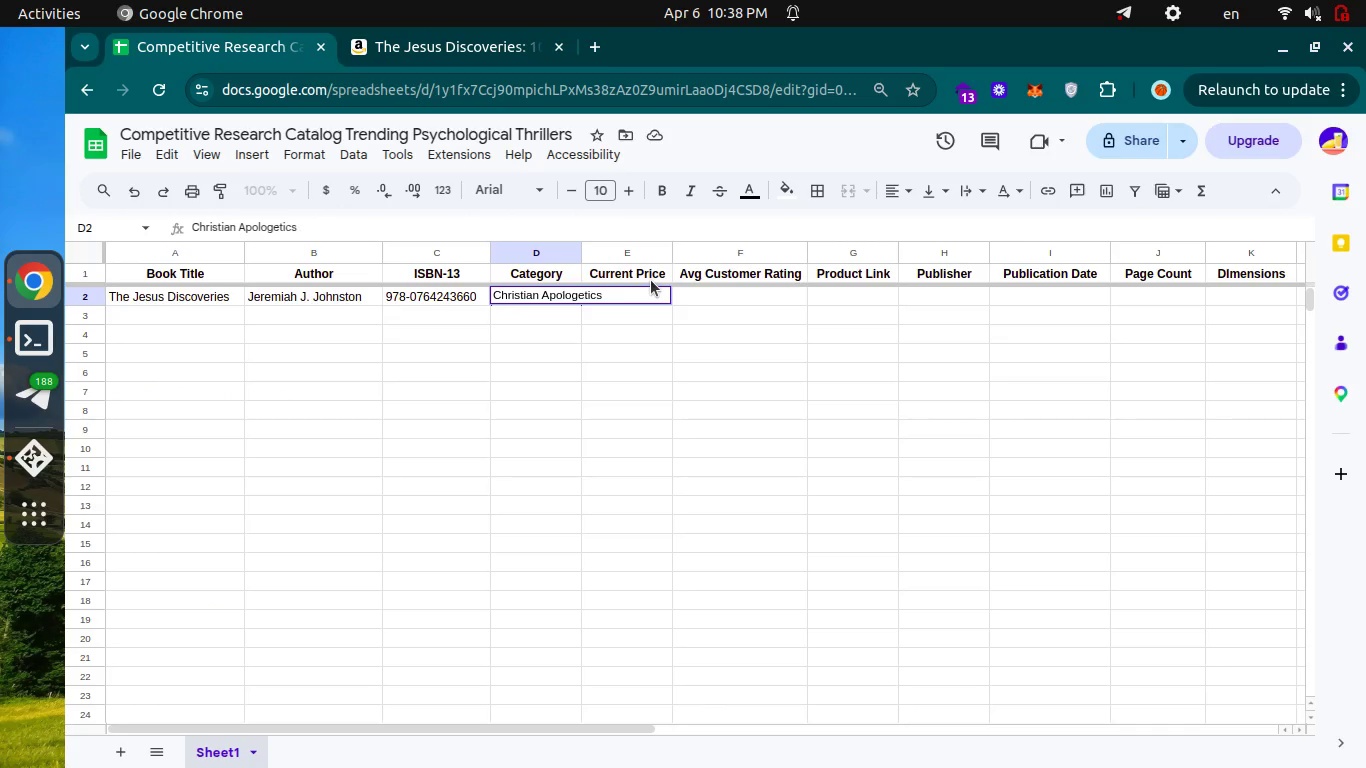 
key(Enter)
 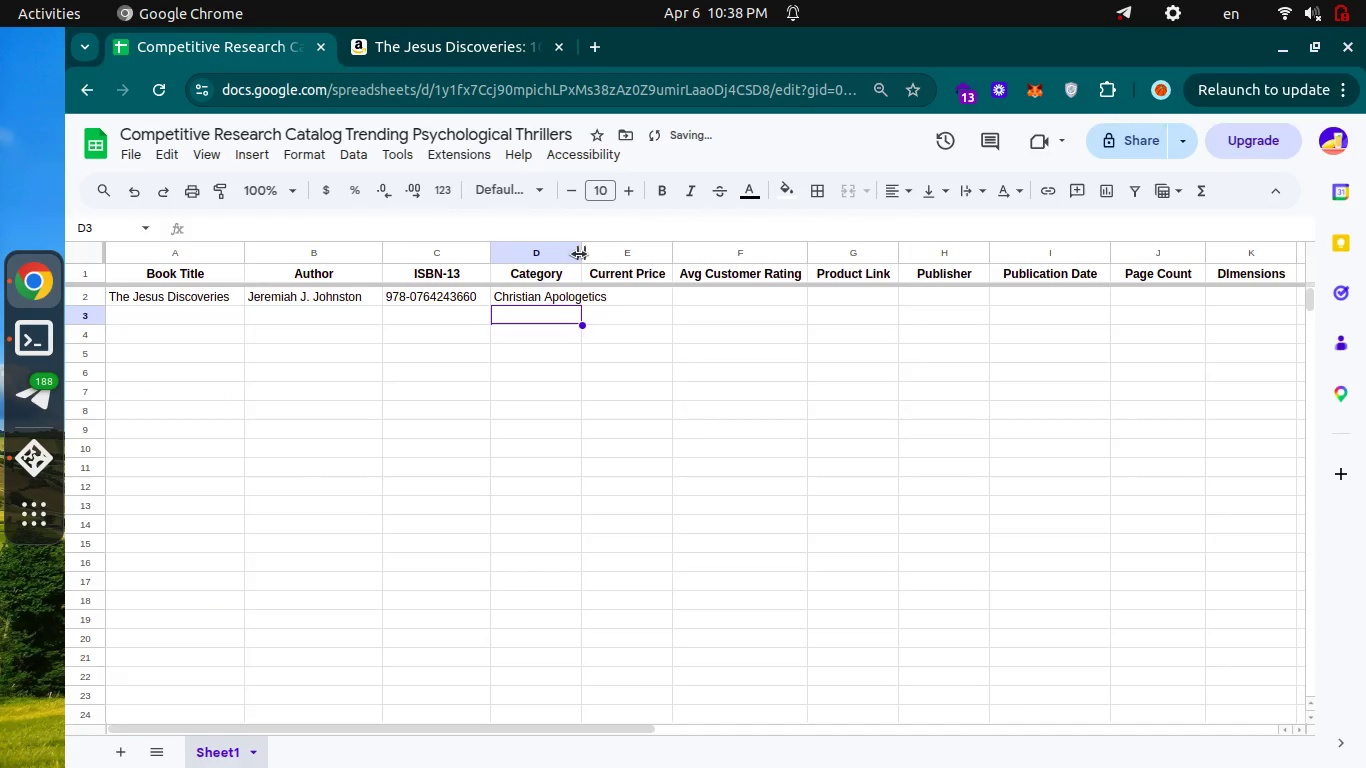 
left_click_drag(start_coordinate=[579, 253], to_coordinate=[625, 253])
 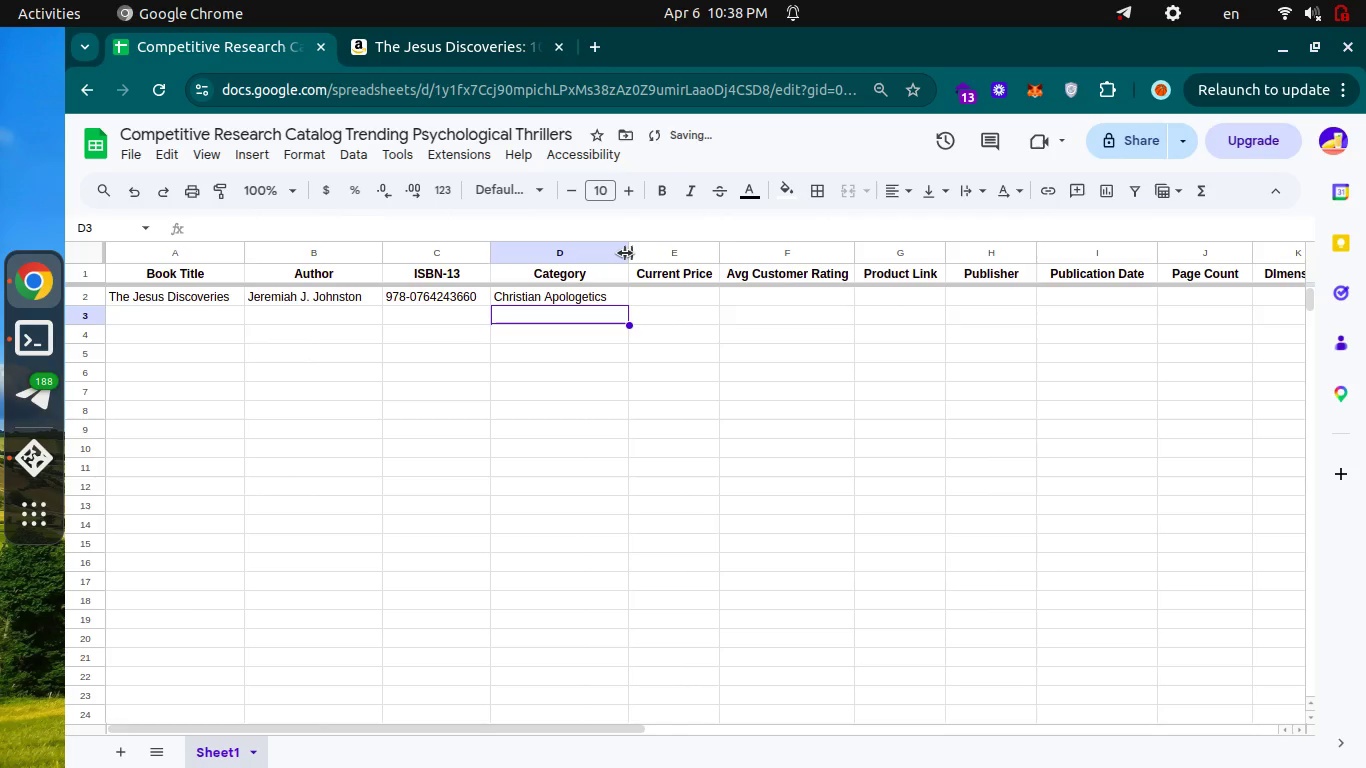 
key(Alt+AltLeft)
 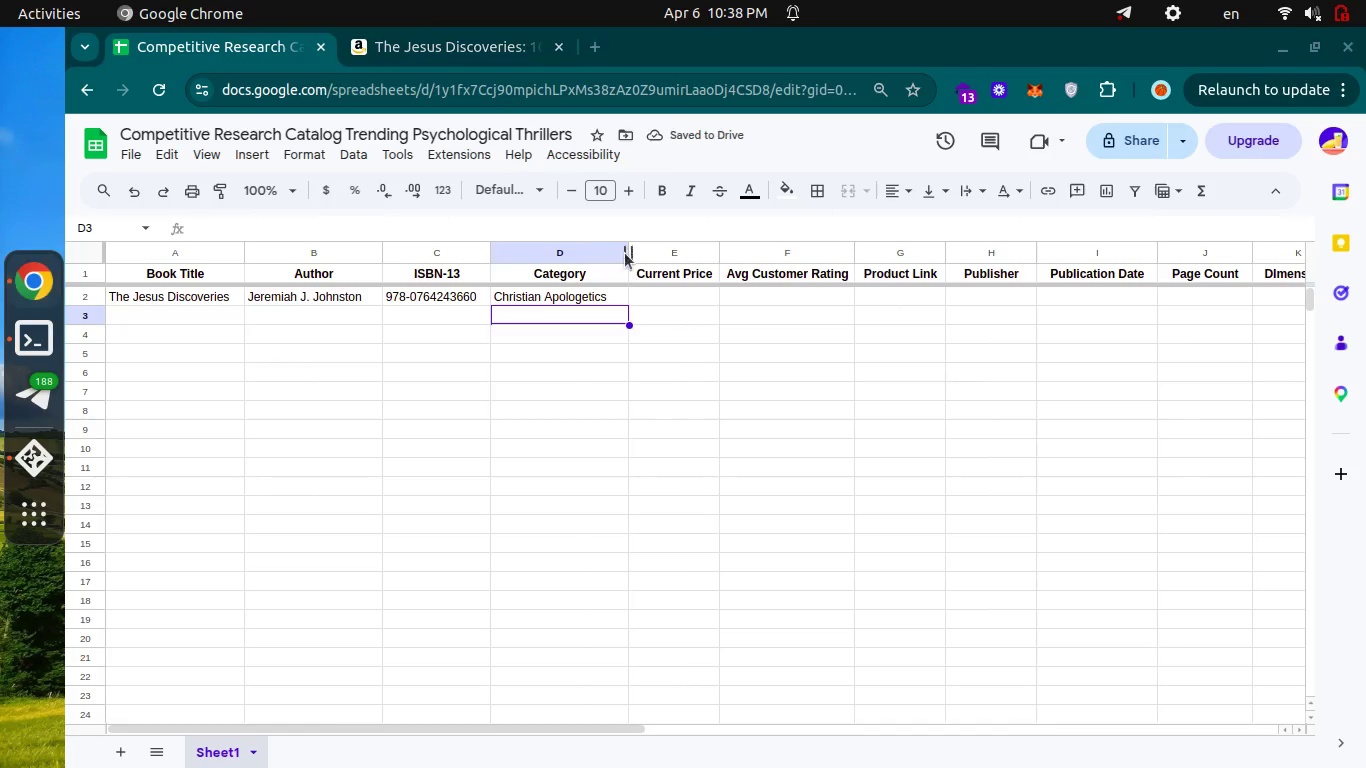 
key(Alt+Tab)